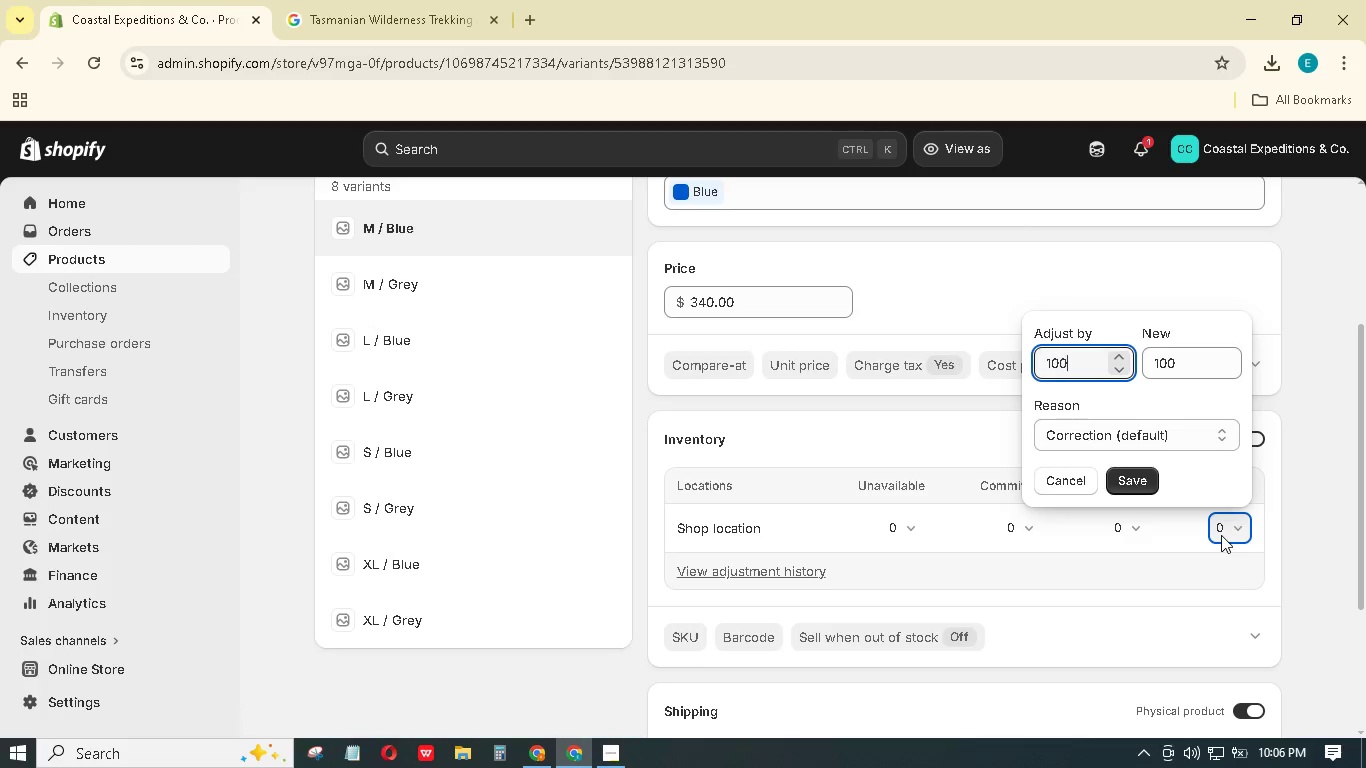 
key(Numpad0)
 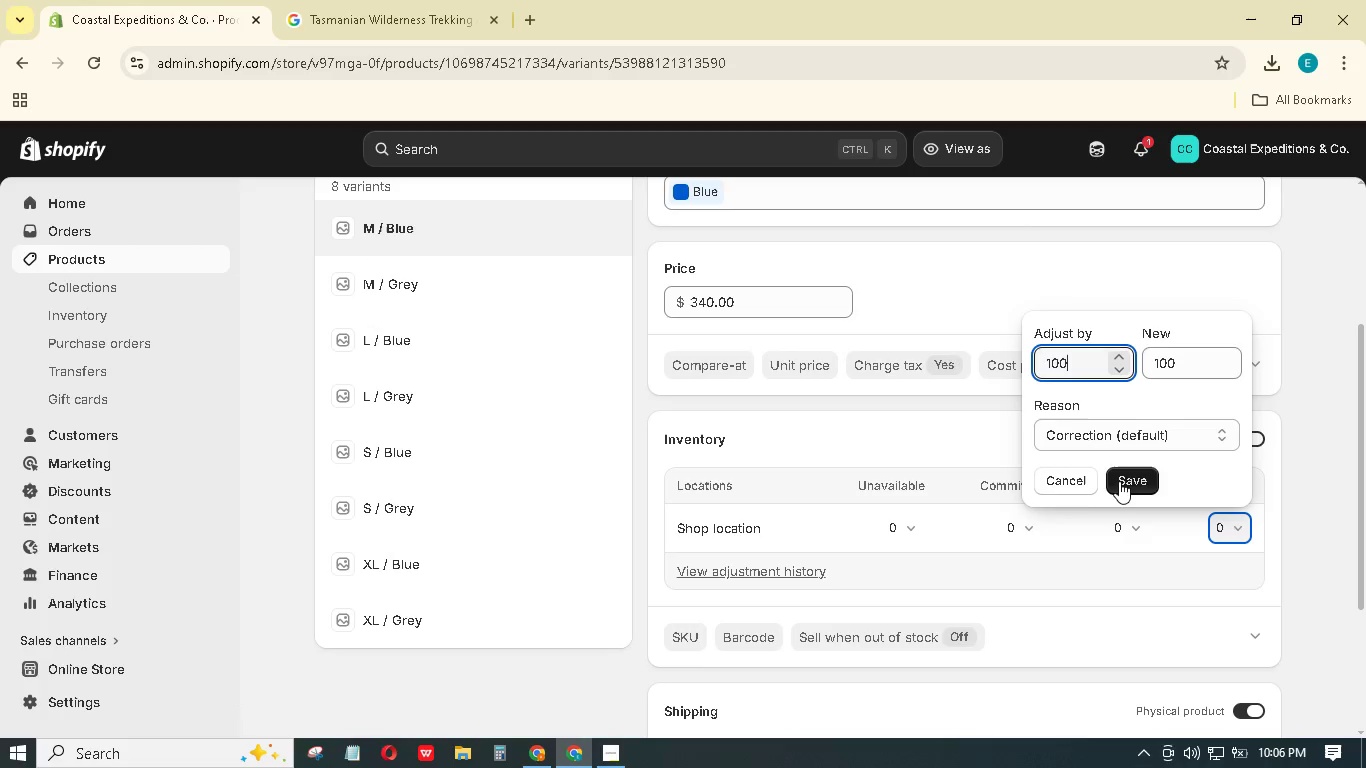 
double_click([1126, 482])
 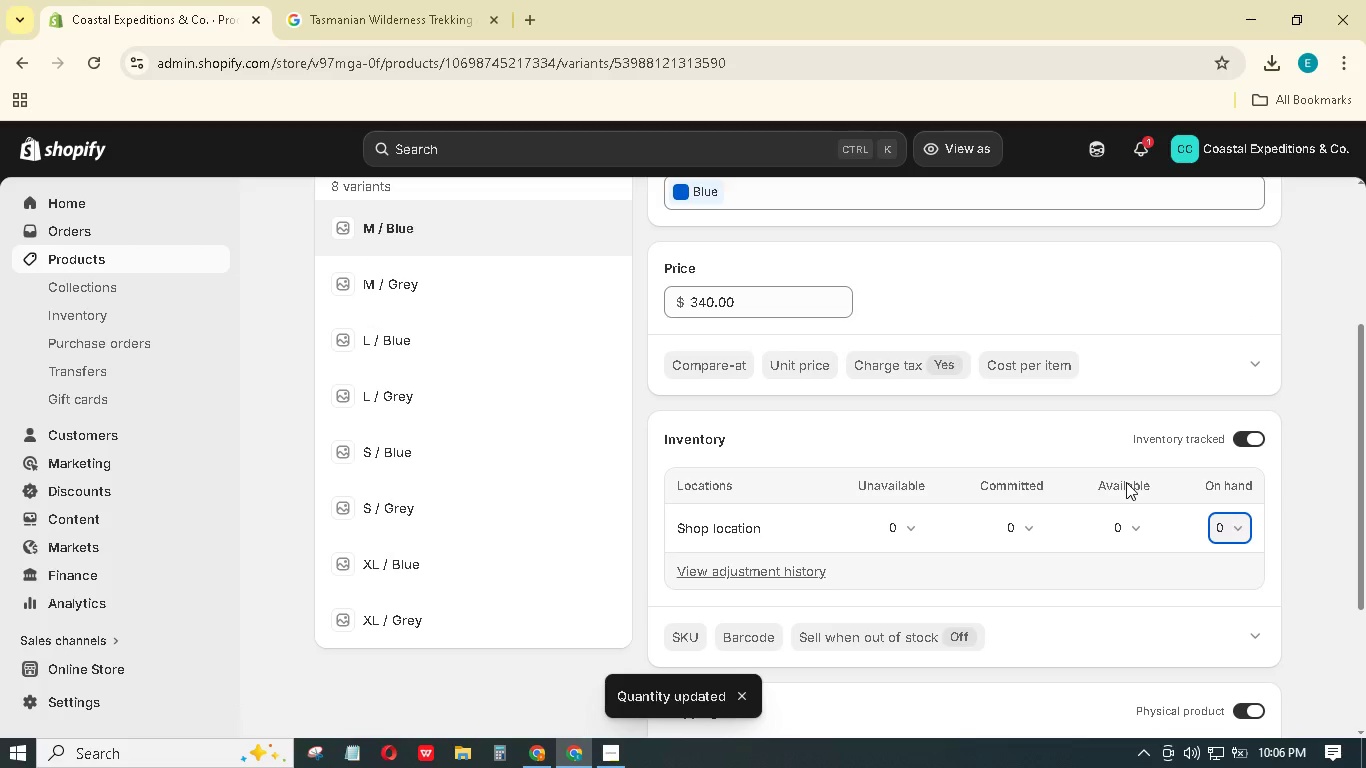 
scroll: coordinate [1126, 482], scroll_direction: down, amount: 3.0
 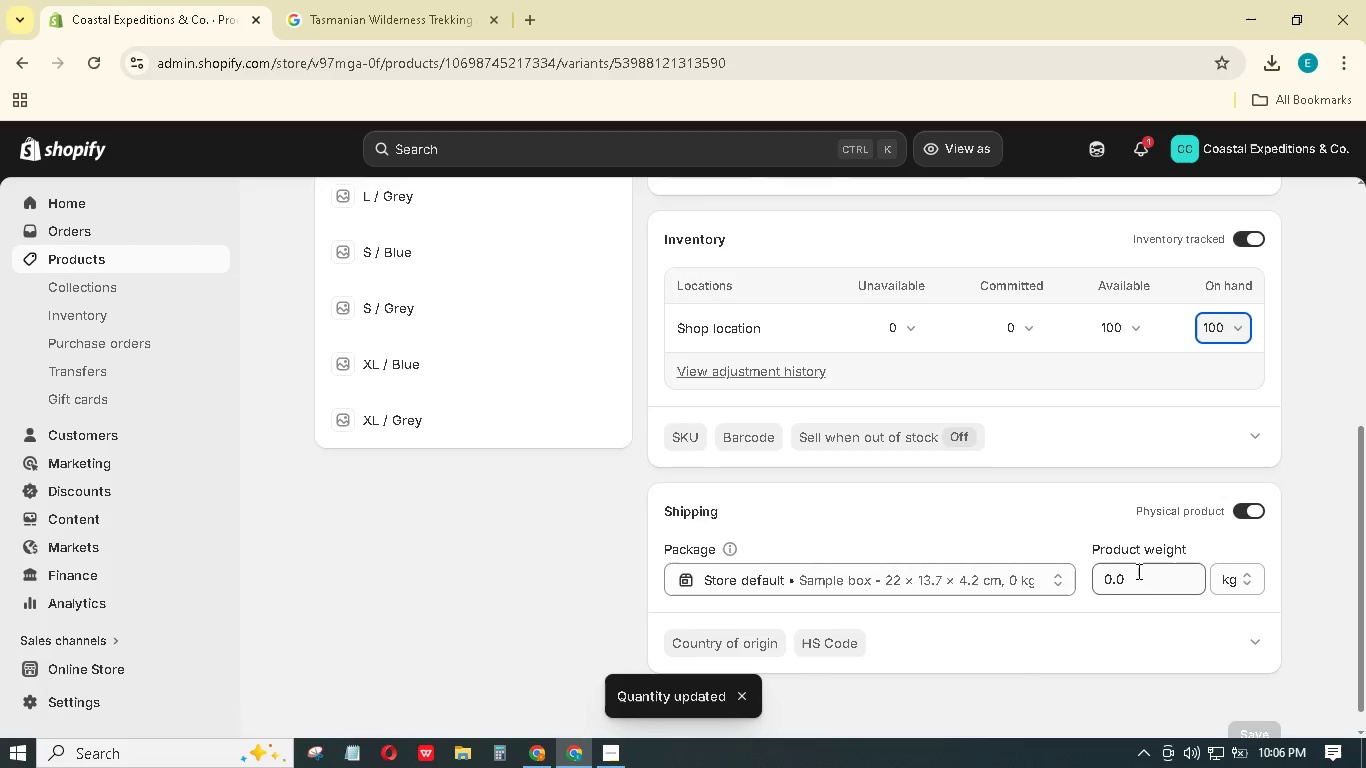 
left_click_drag(start_coordinate=[1137, 571], to_coordinate=[1097, 574])
 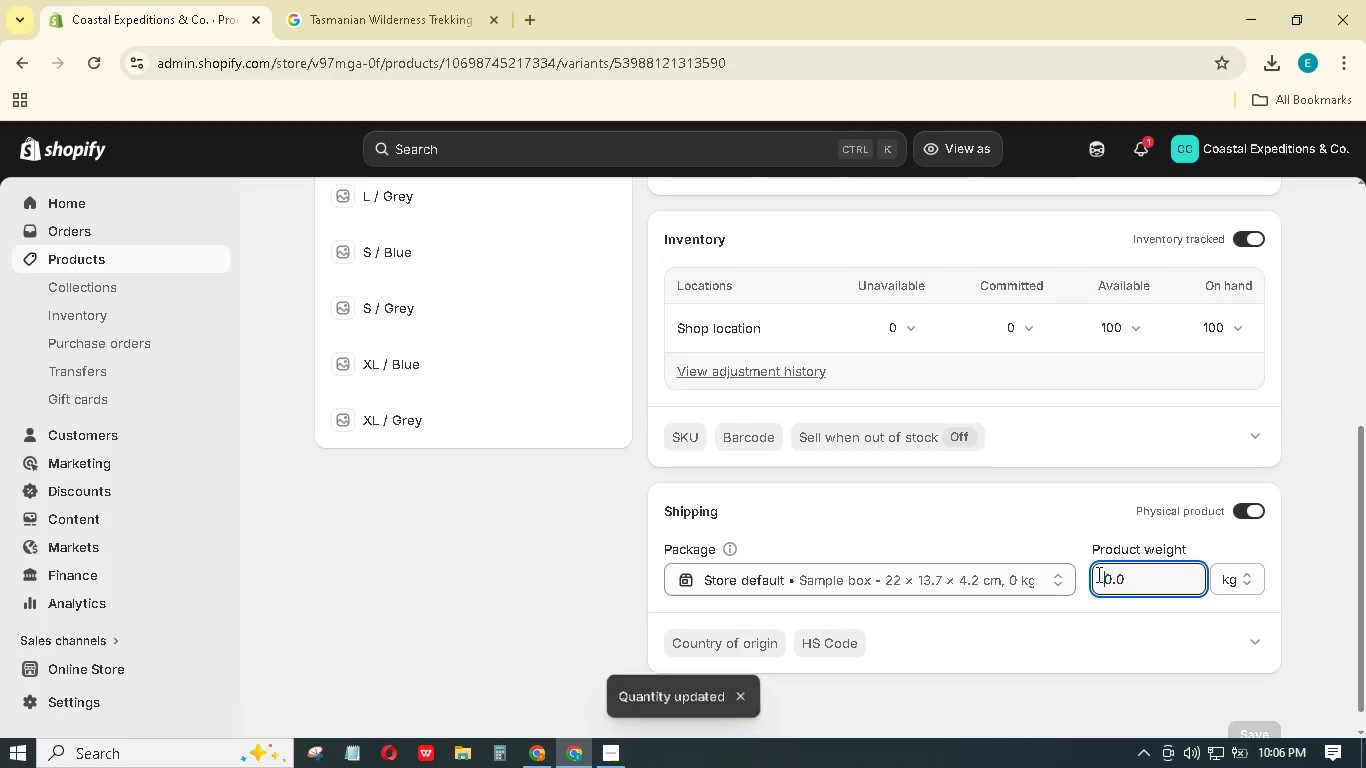 
left_click([1097, 574])
 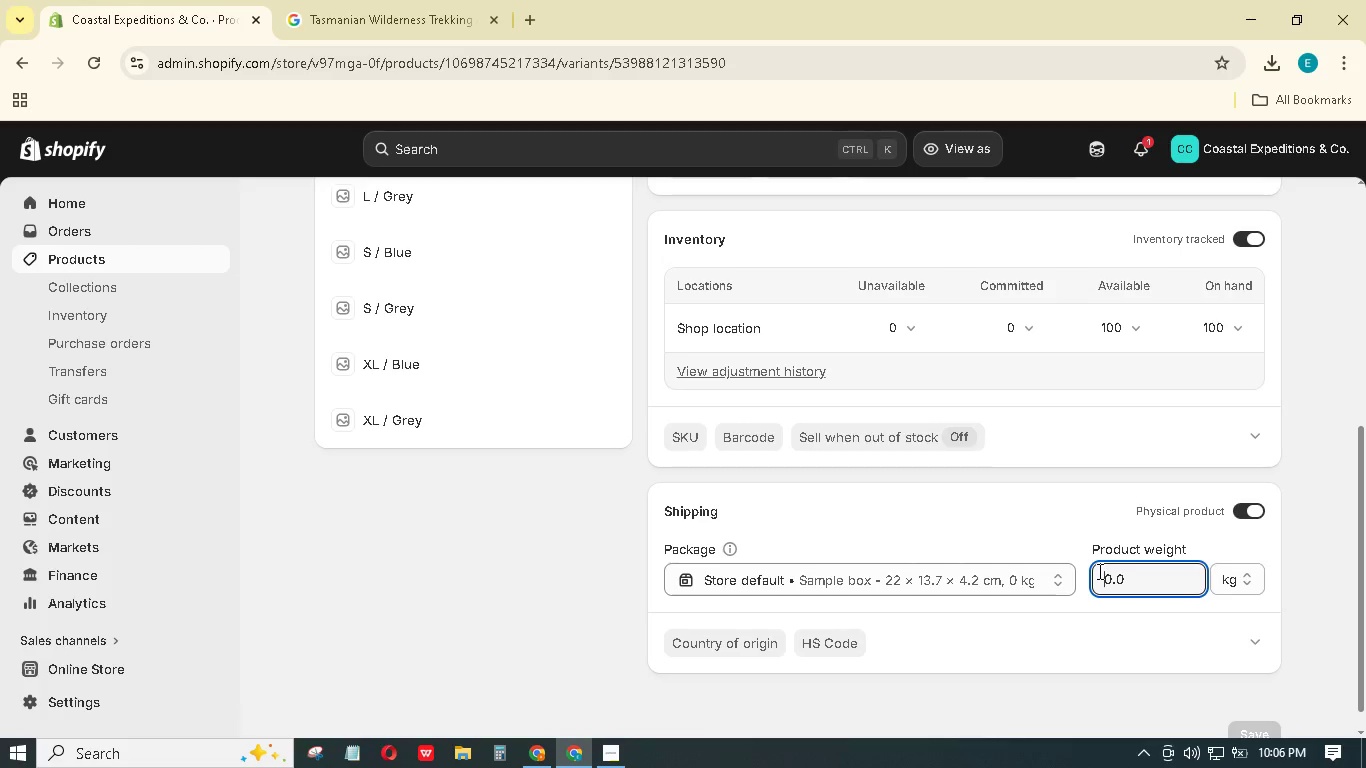 
key(Numpad2)
 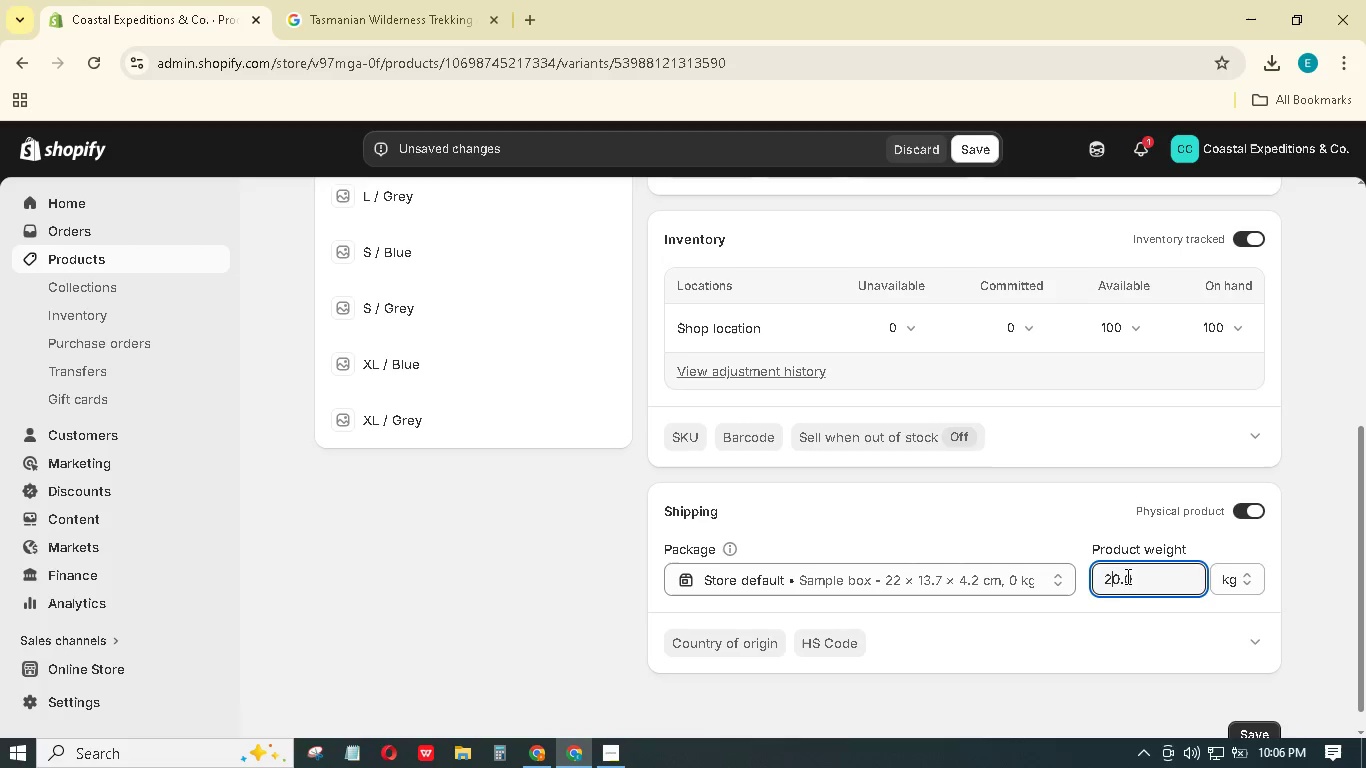 
left_click_drag(start_coordinate=[1138, 578], to_coordinate=[1097, 572])
 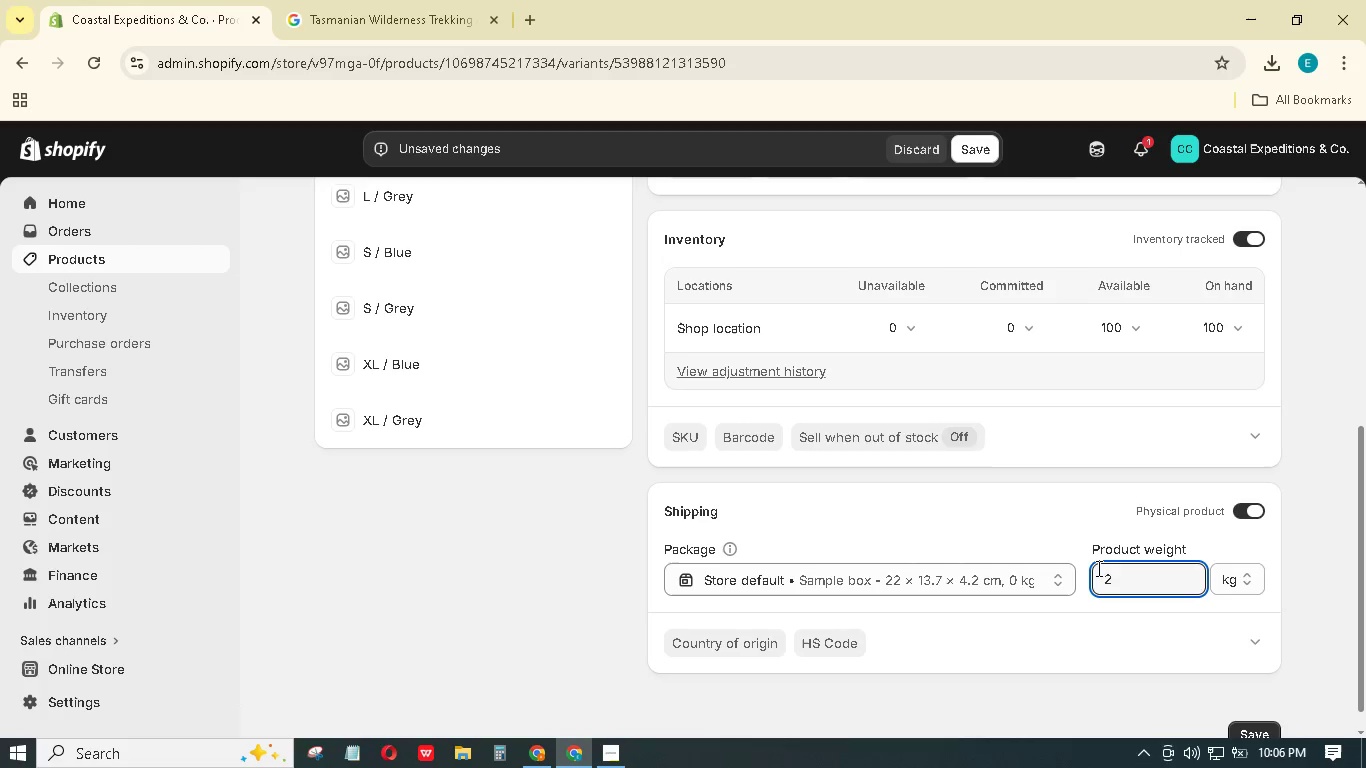 
key(Numpad2)
 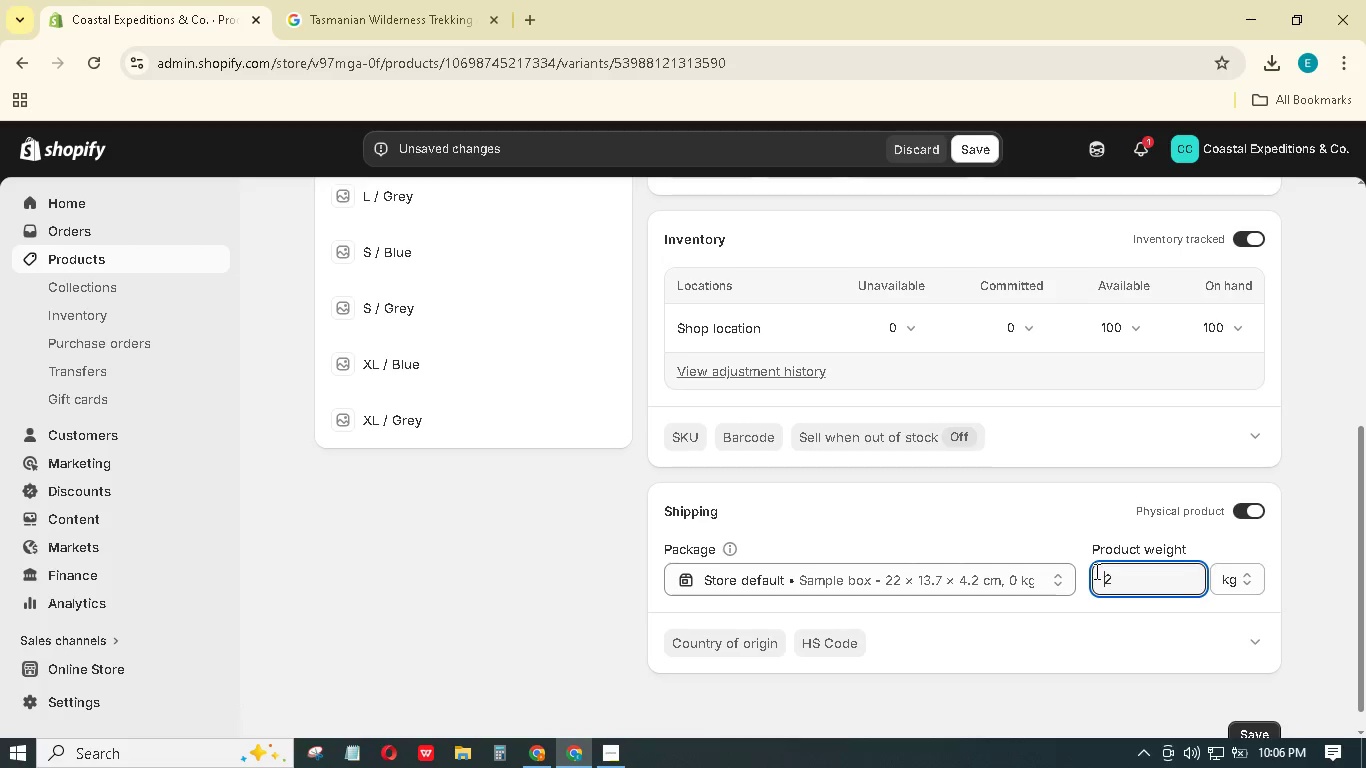 
double_click([1095, 571])
 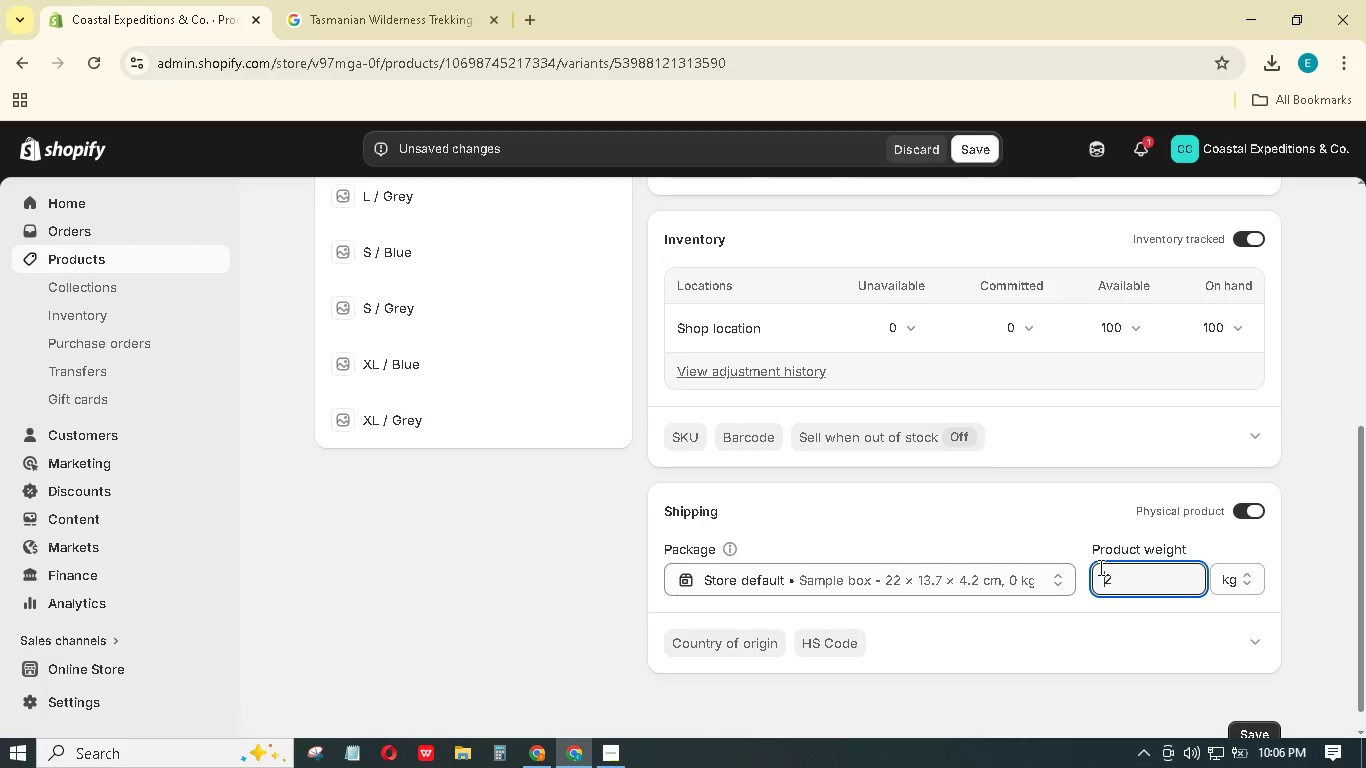 
scroll: coordinate [1100, 565], scroll_direction: down, amount: 2.0
 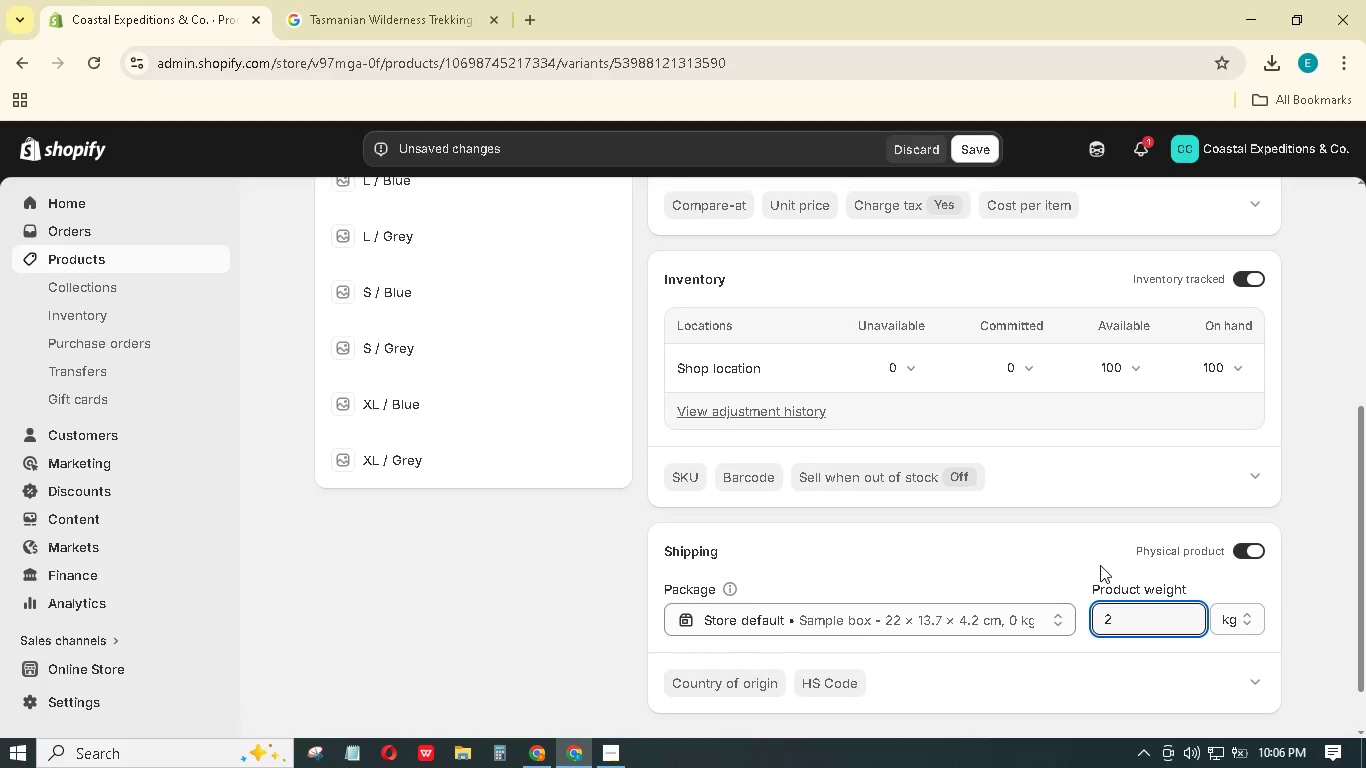 
scroll: coordinate [1100, 565], scroll_direction: up, amount: 1.0
 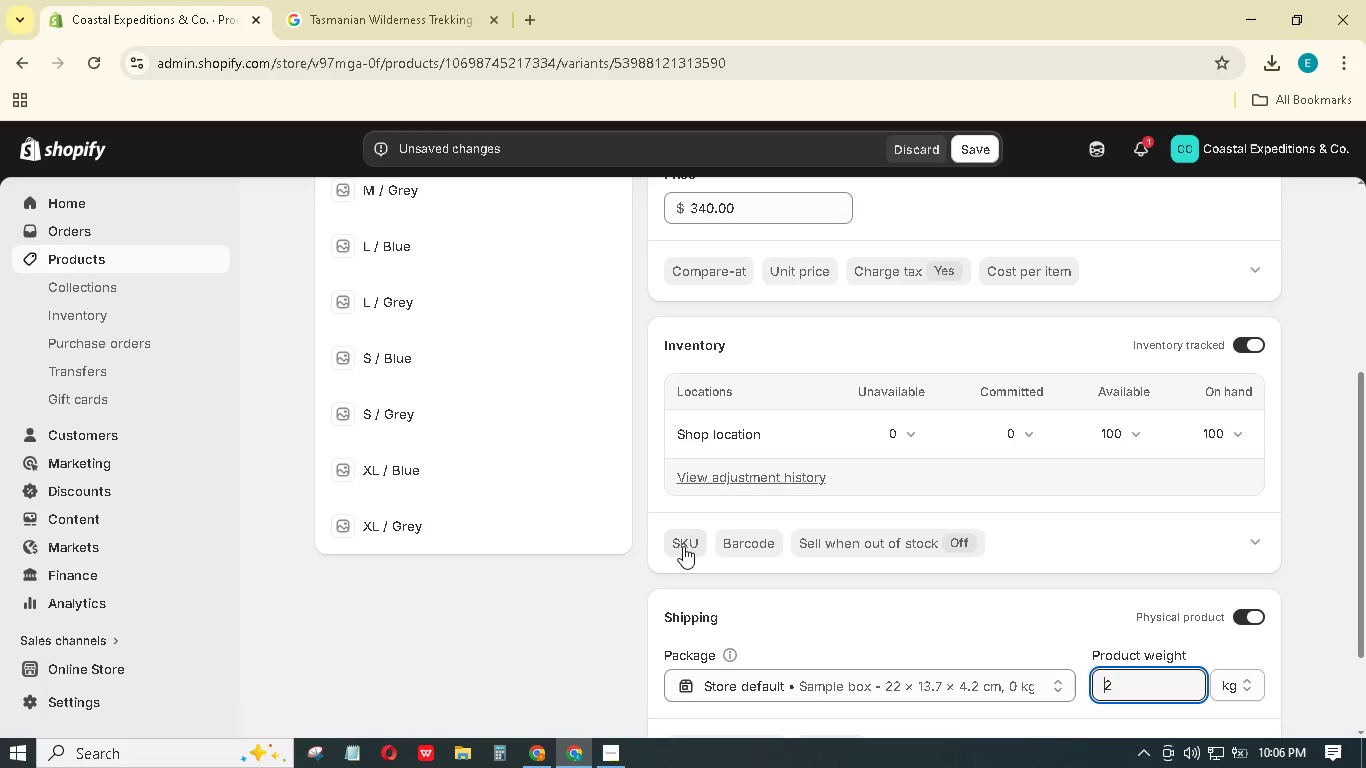 
left_click([683, 546])
 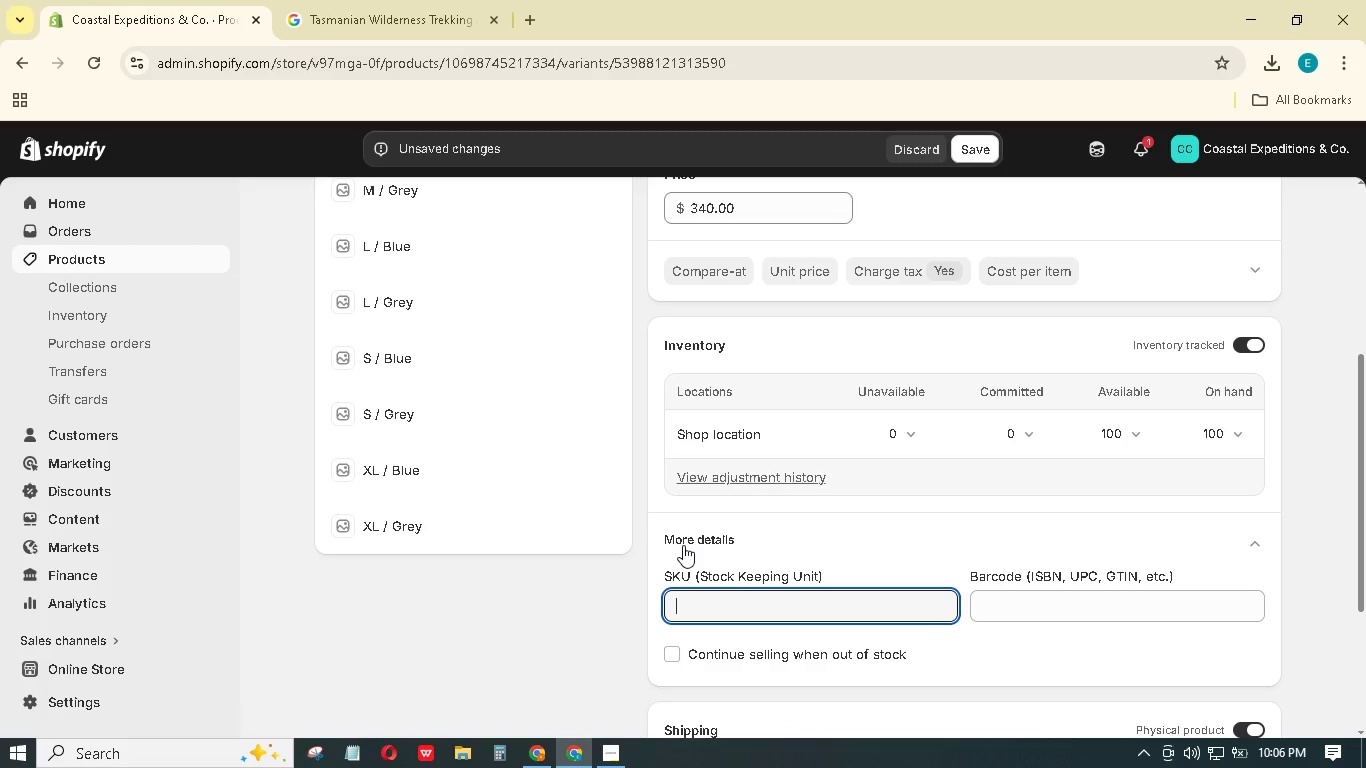 
type(TAS-)
 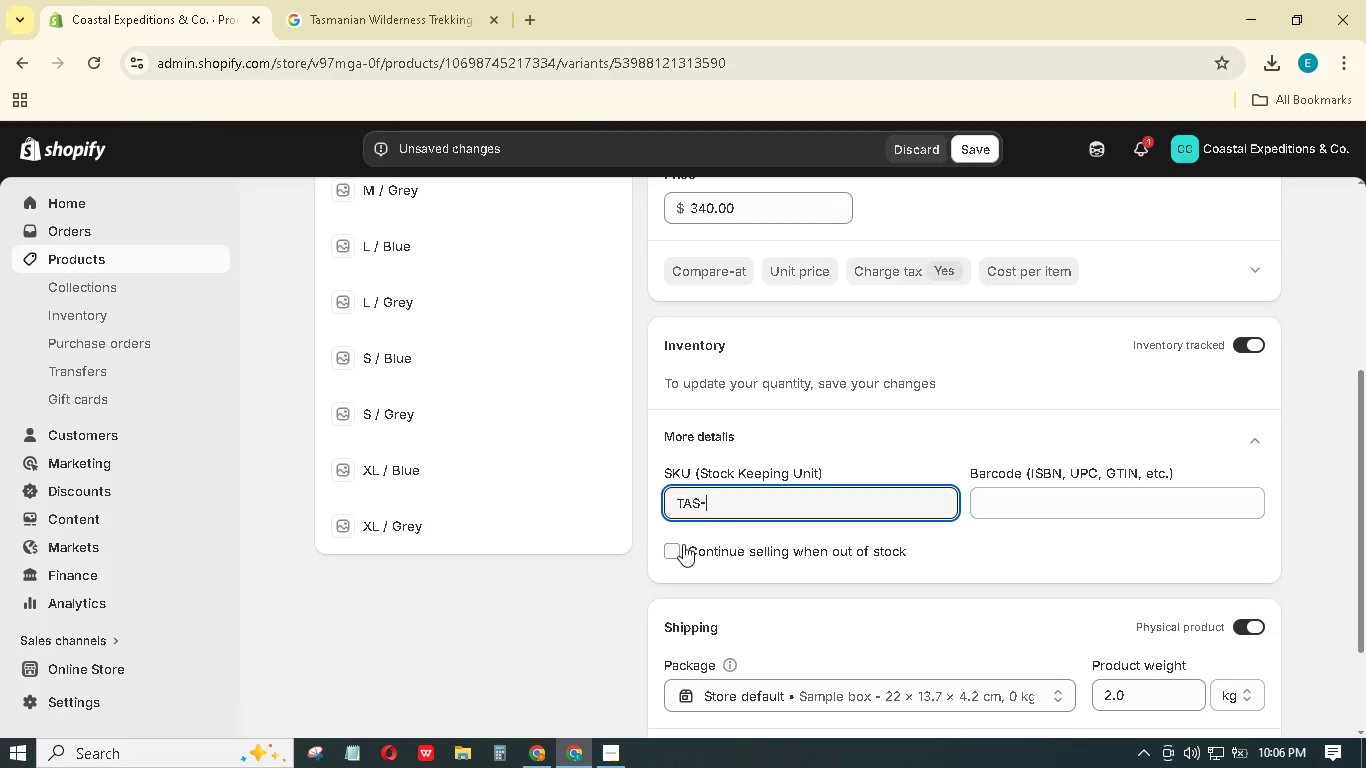 
wait(5.22)
 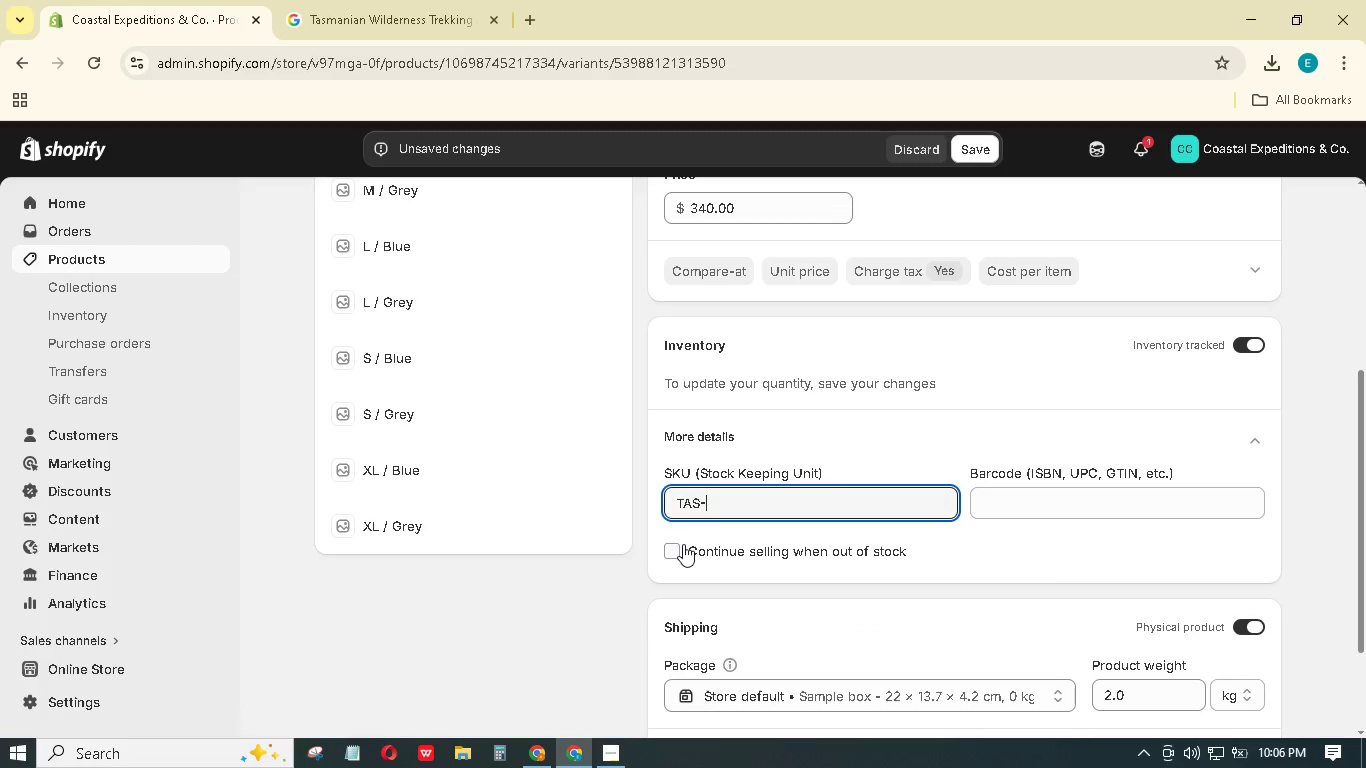 
type(TRE)
 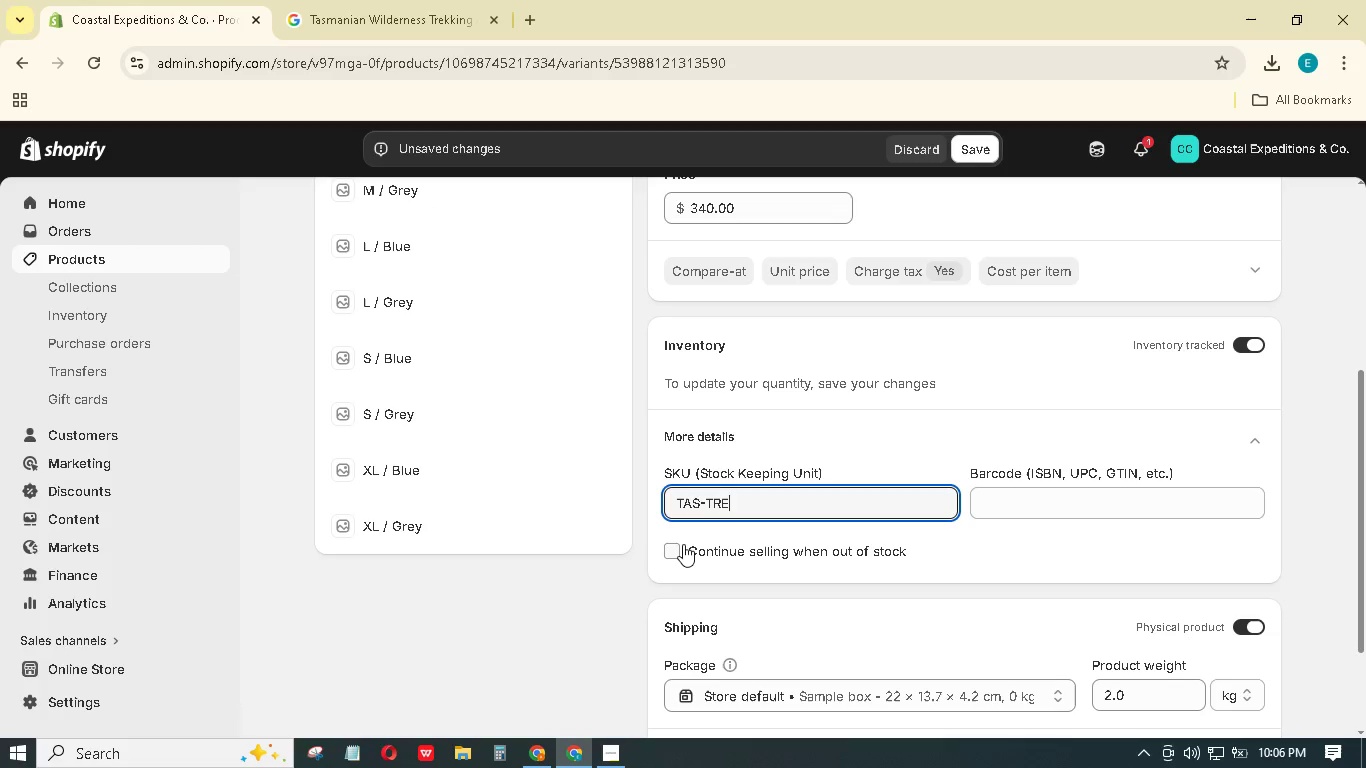 
key(Minus)
 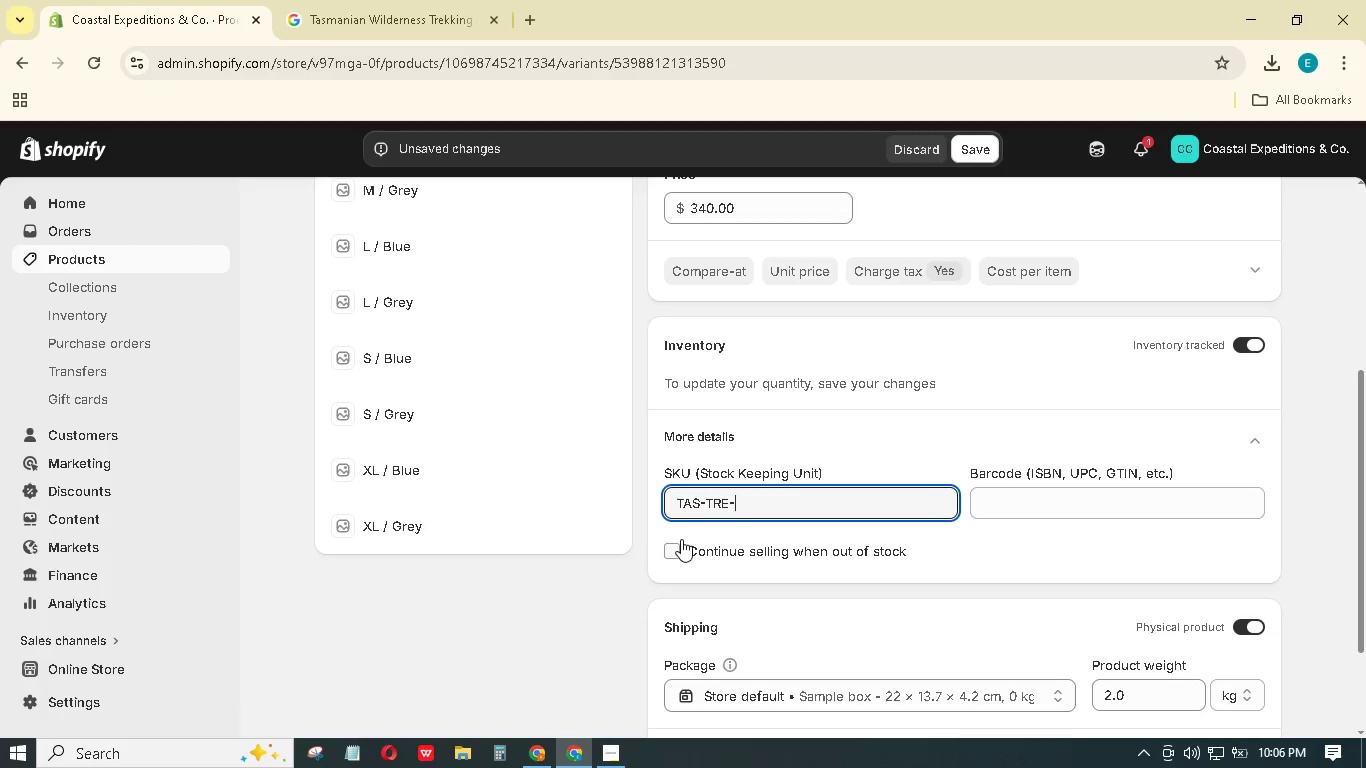 
scroll: coordinate [681, 538], scroll_direction: up, amount: 1.0
 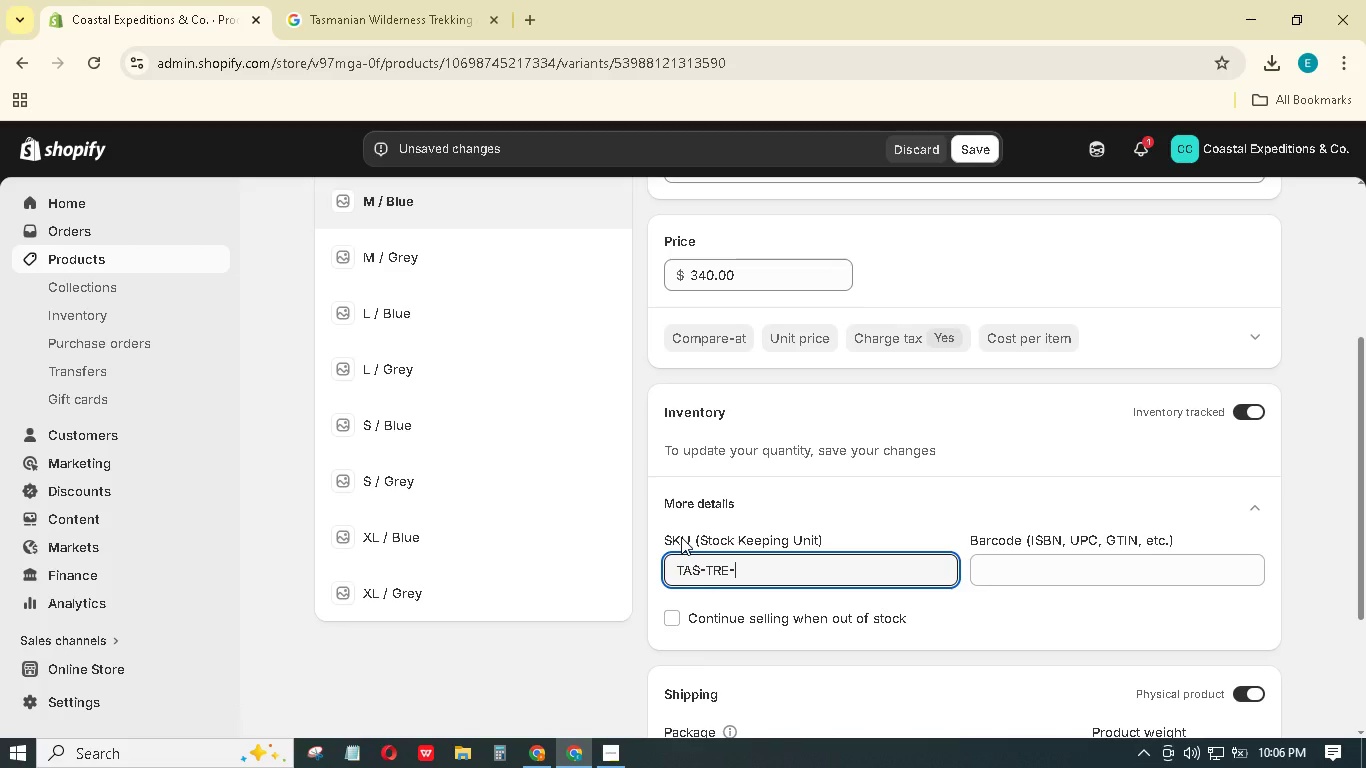 
hold_key(key=ShiftLeft, duration=1.5)
 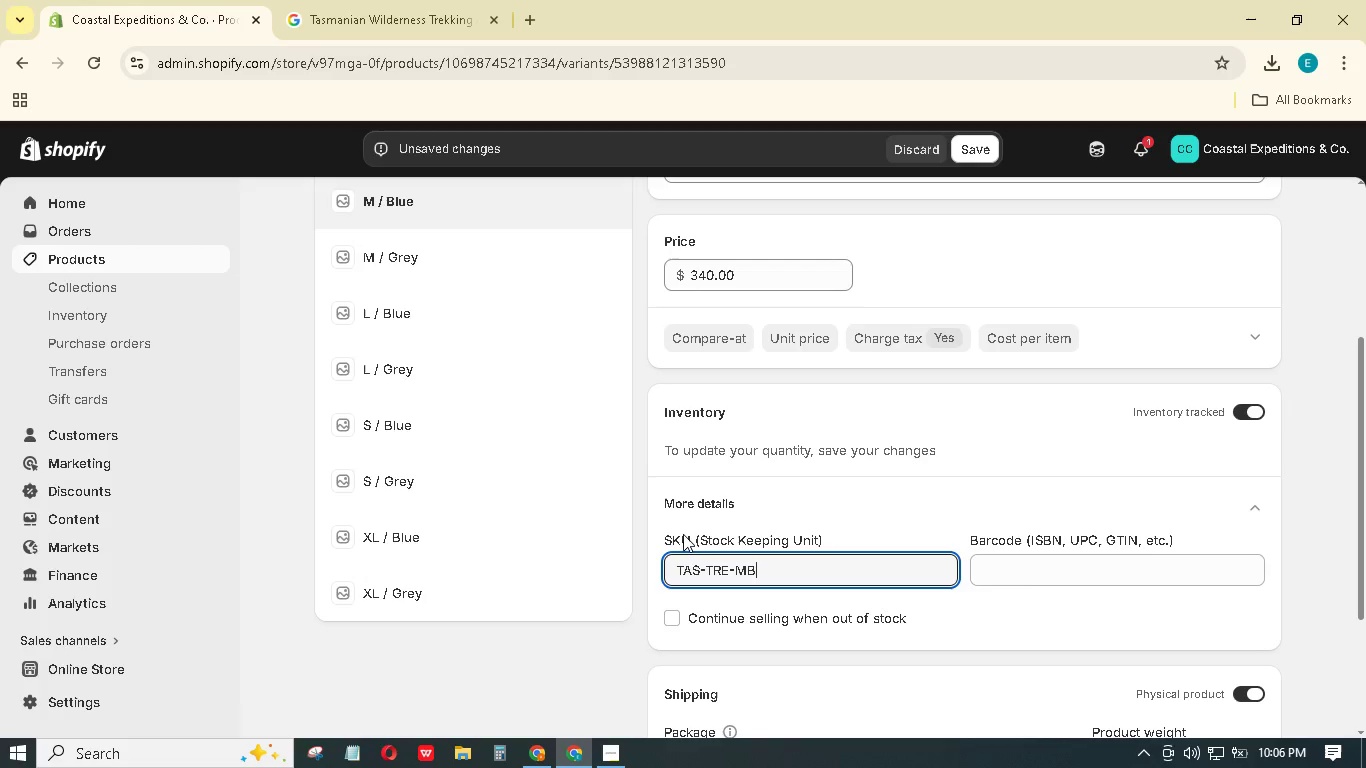 
type(MB)
 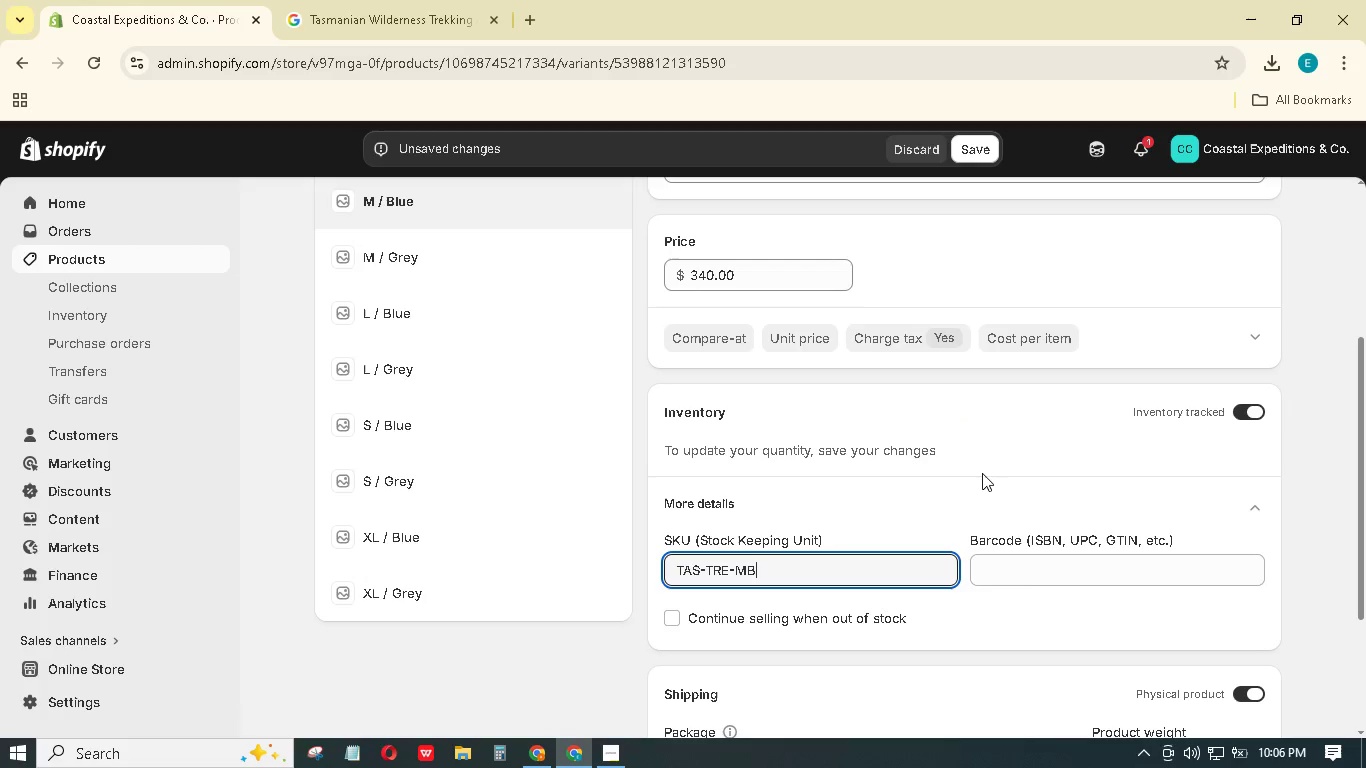 
scroll: coordinate [760, 470], scroll_direction: up, amount: 4.0
 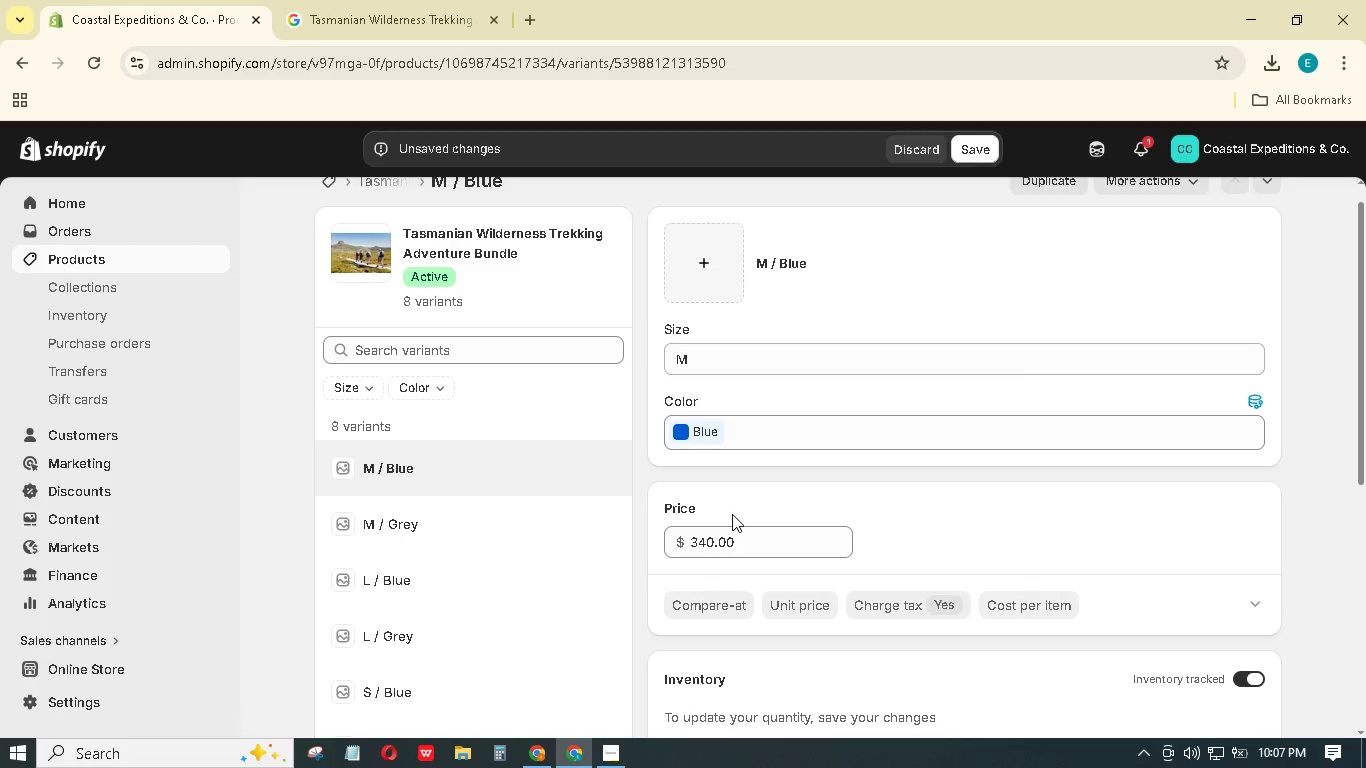 
scroll: coordinate [732, 516], scroll_direction: down, amount: 10.0
 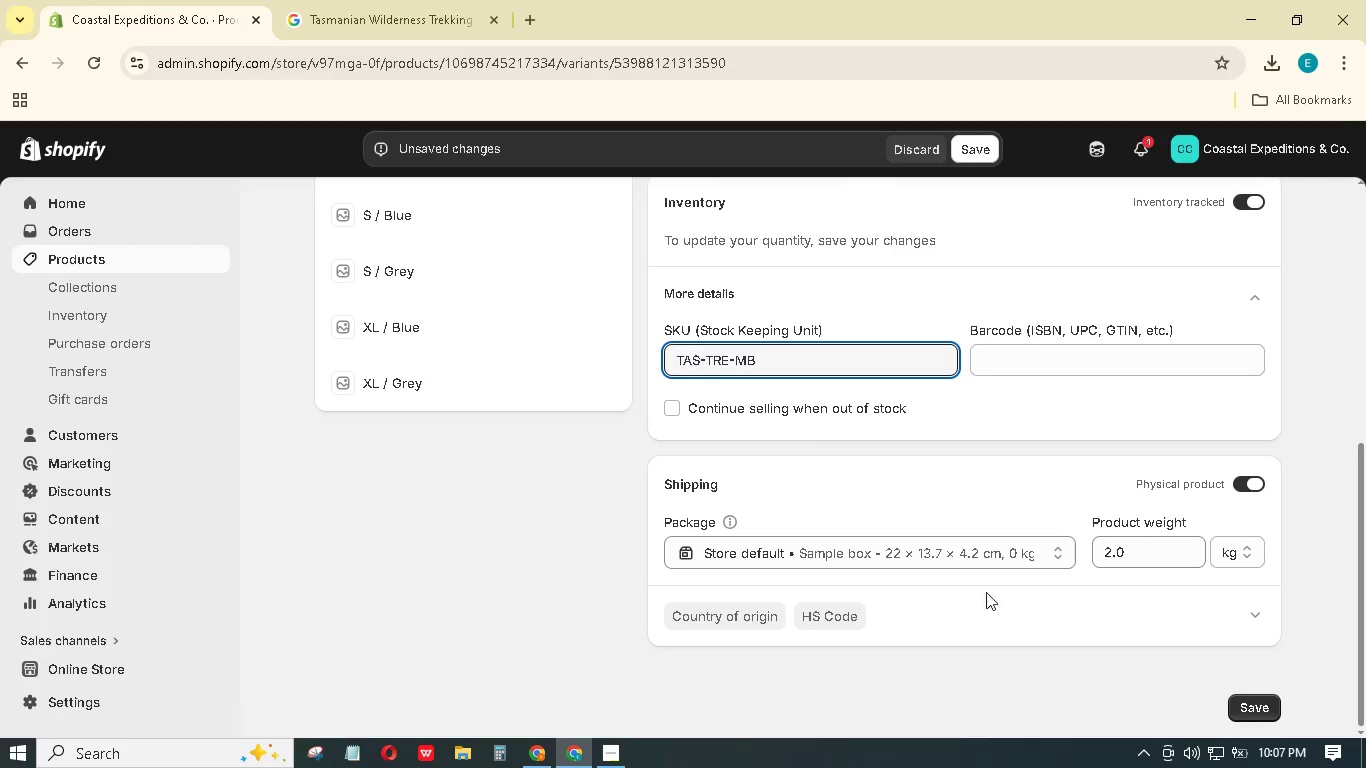 
scroll: coordinate [1011, 584], scroll_direction: up, amount: 8.0
 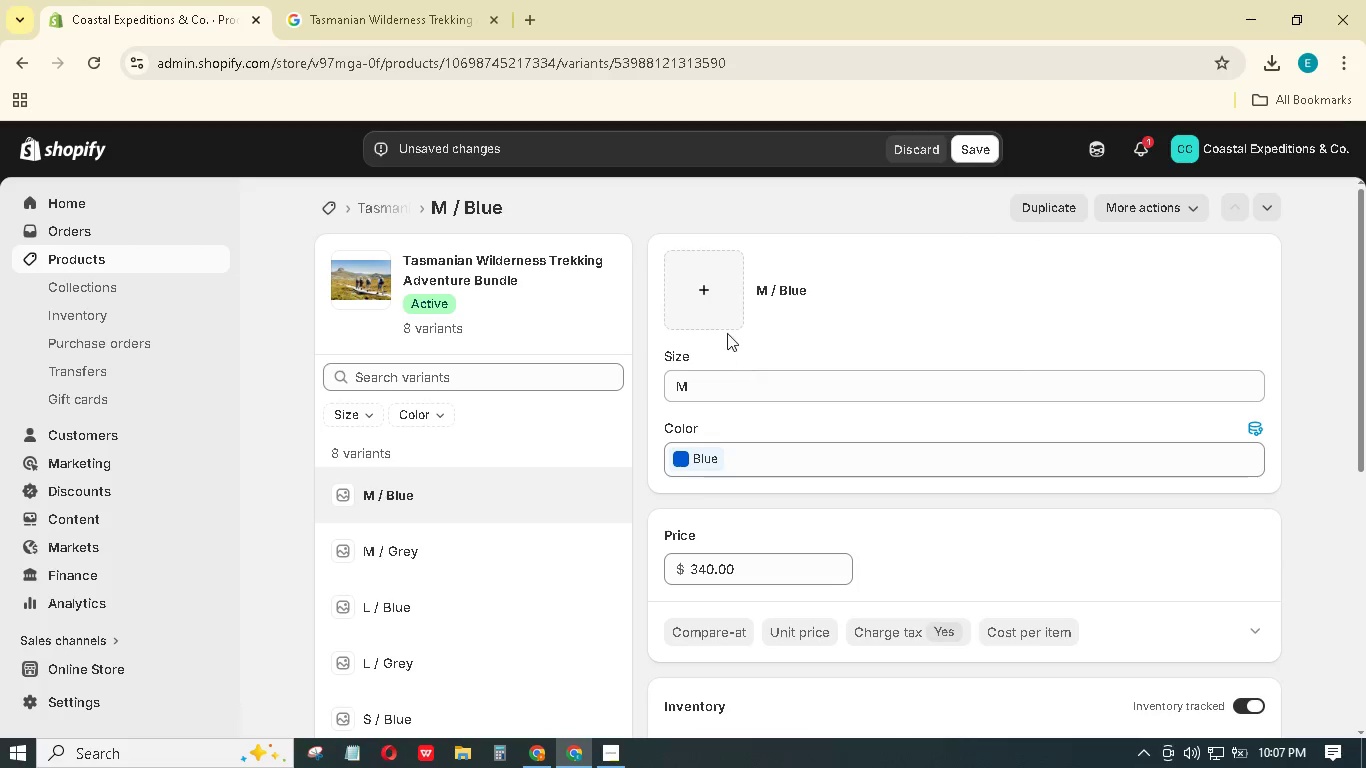 
left_click([719, 314])
 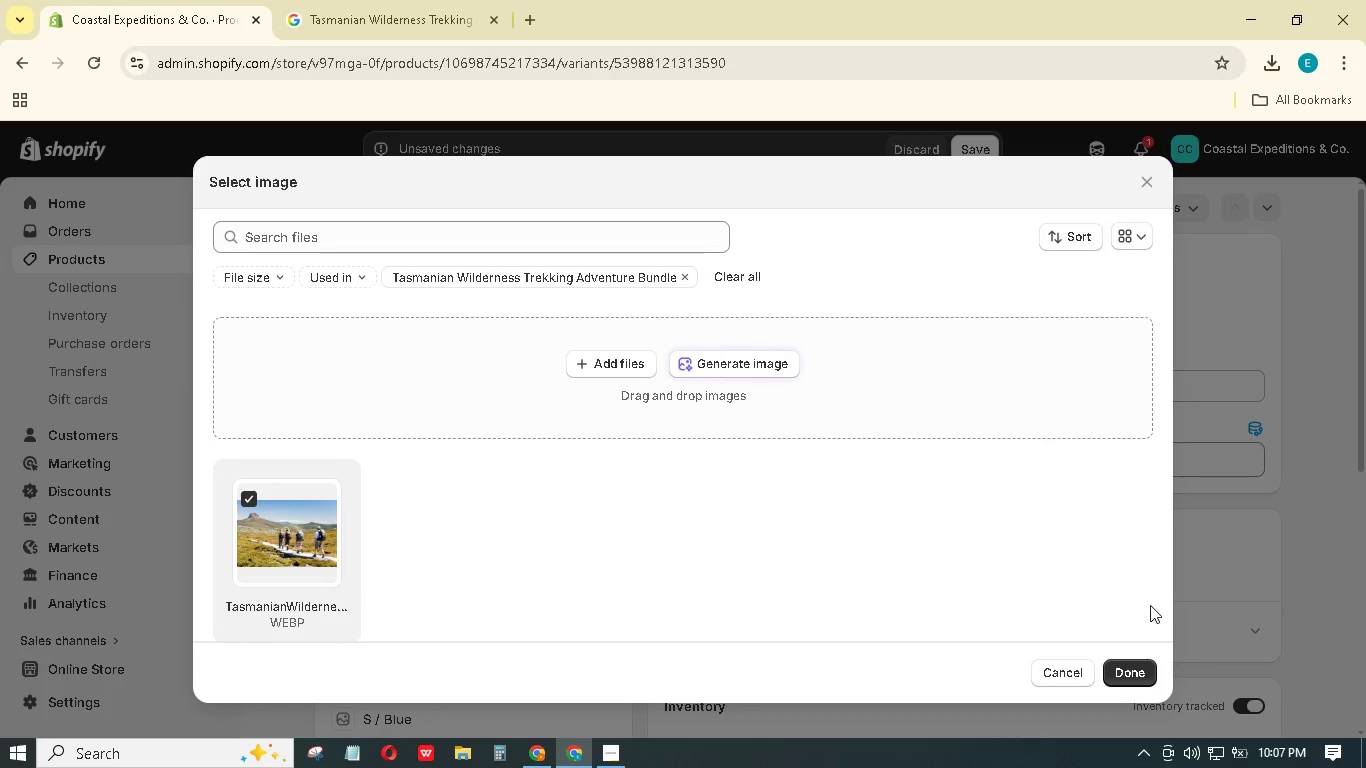 
left_click([1133, 679])
 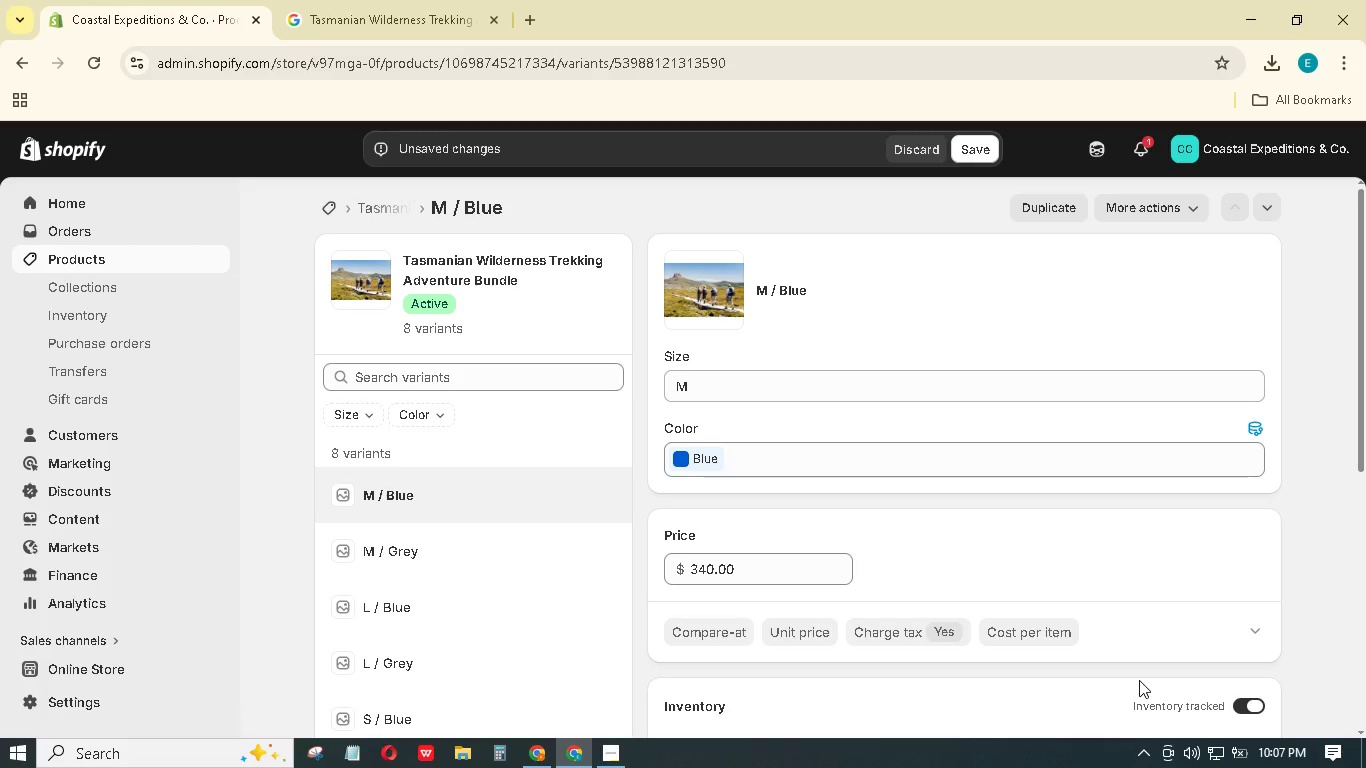 
wait(12.3)
 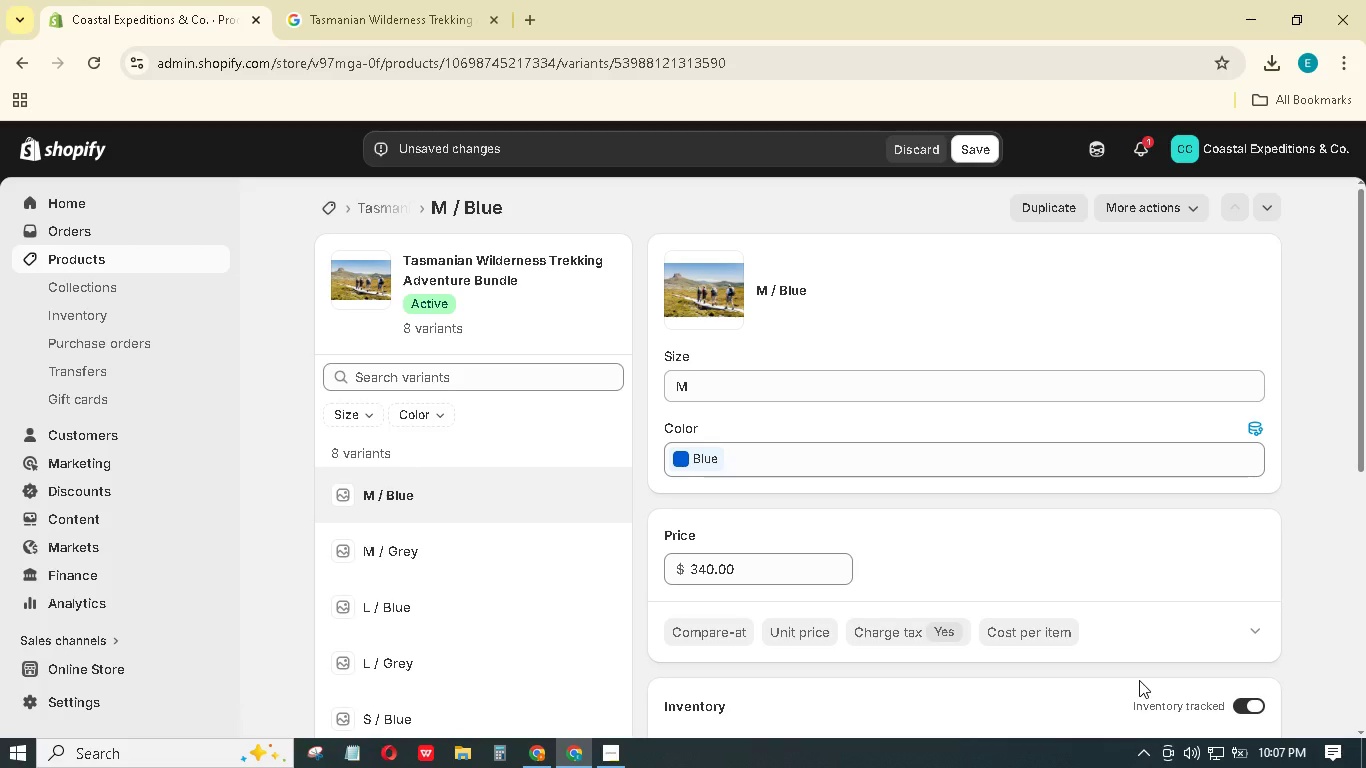 
scroll: coordinate [1128, 539], scroll_direction: down, amount: 6.0
 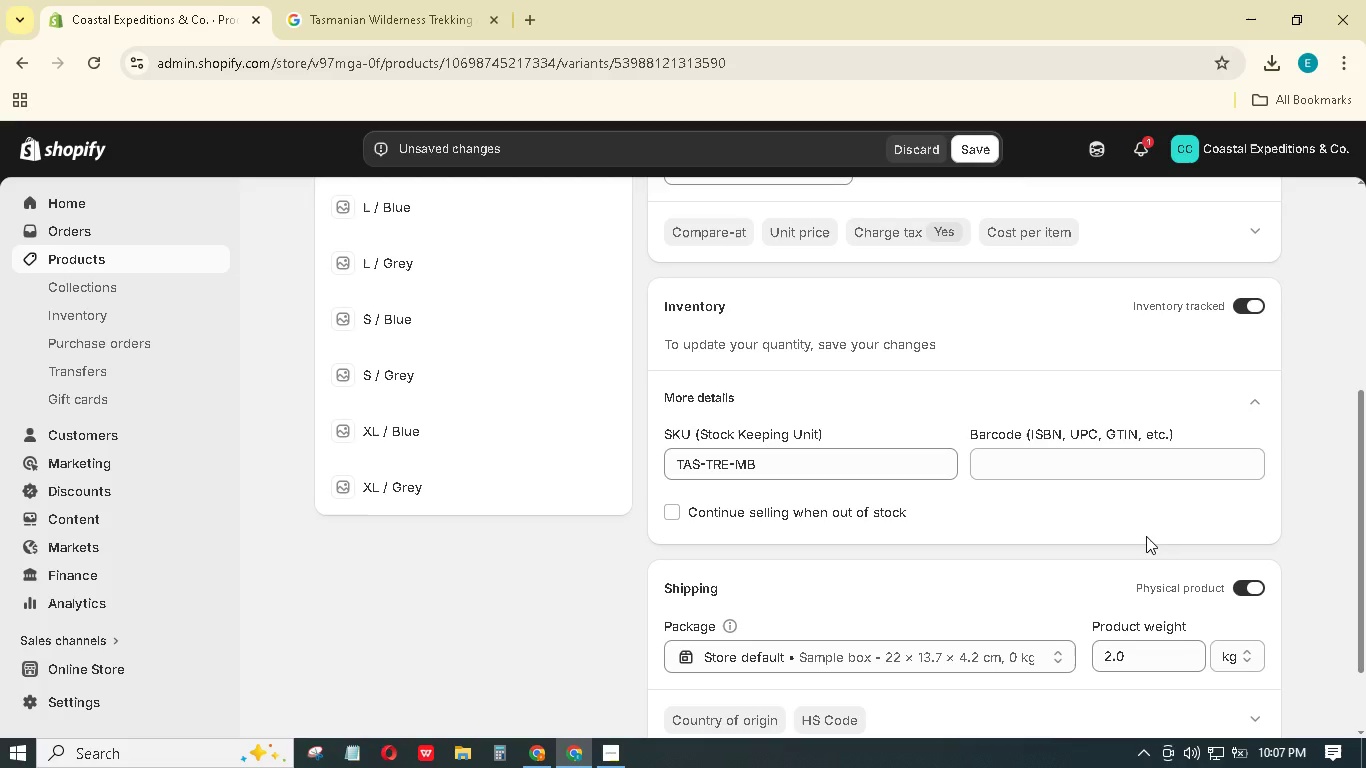 
wait(13.84)
 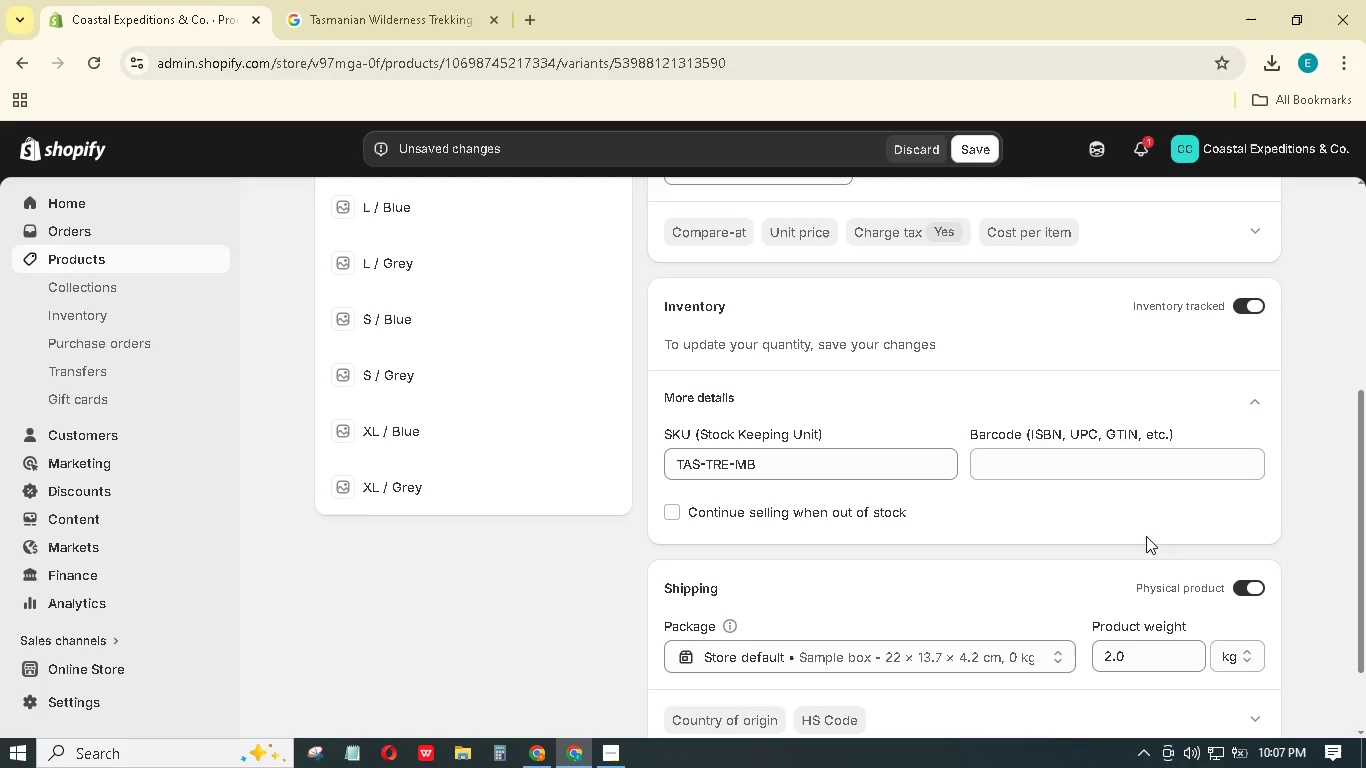 
scroll: coordinate [1146, 536], scroll_direction: down, amount: 6.0
 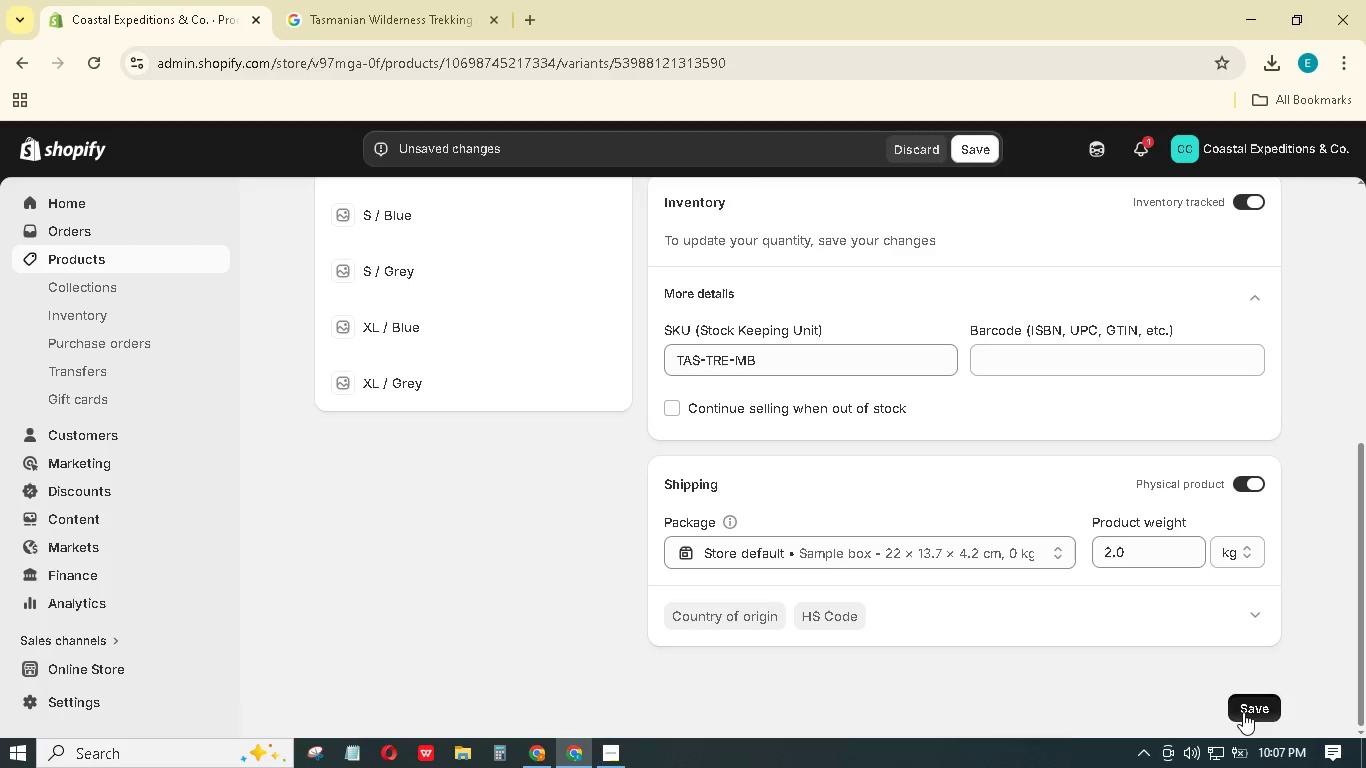 
double_click([1243, 712])
 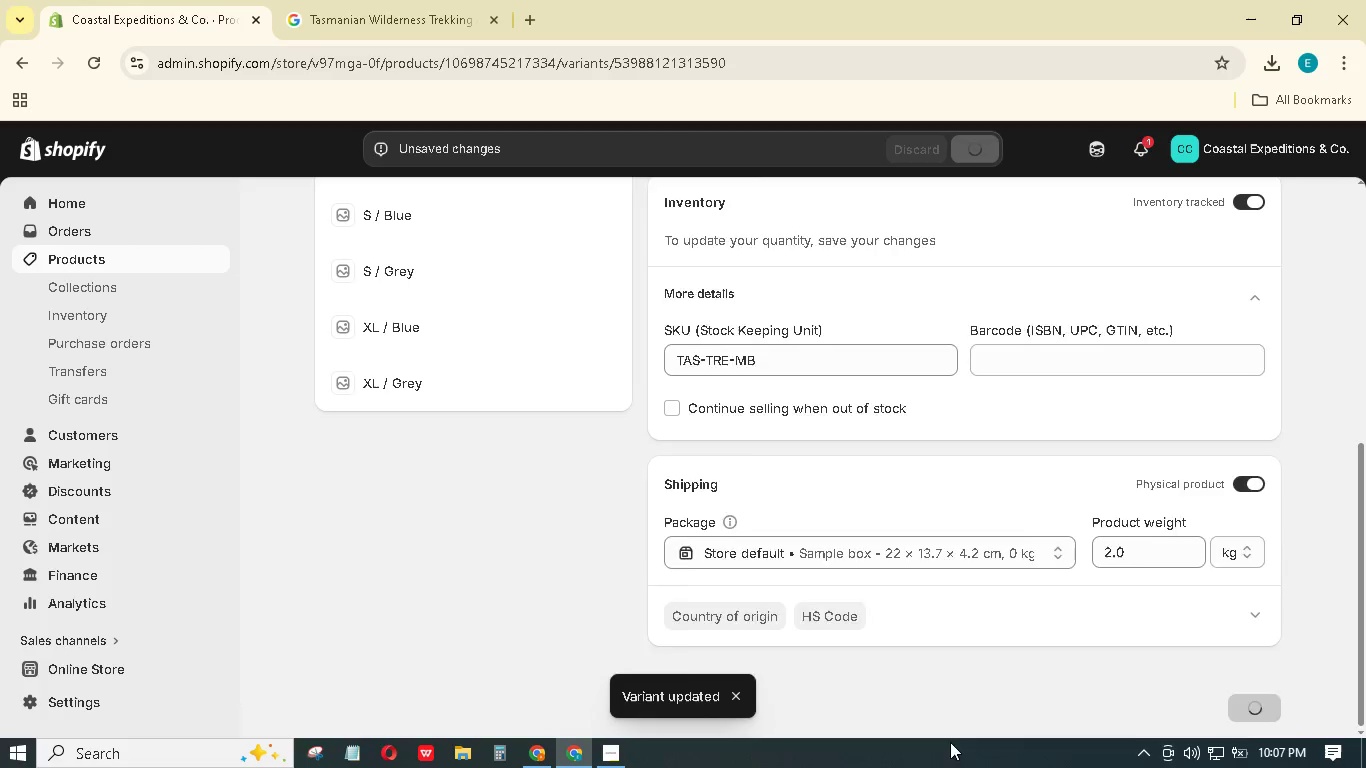 
left_click([600, 759])